 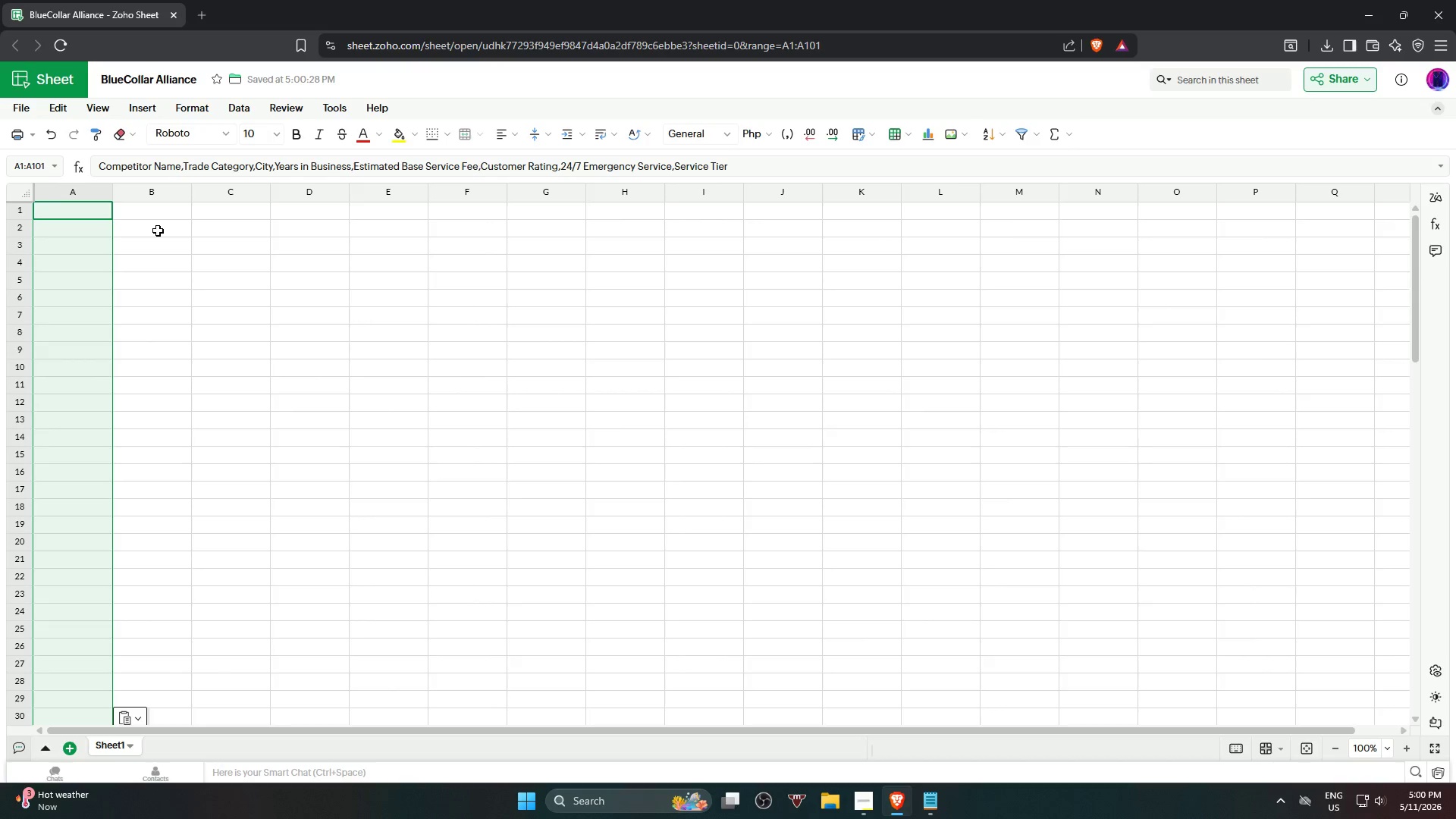 
left_click([246, 110])
 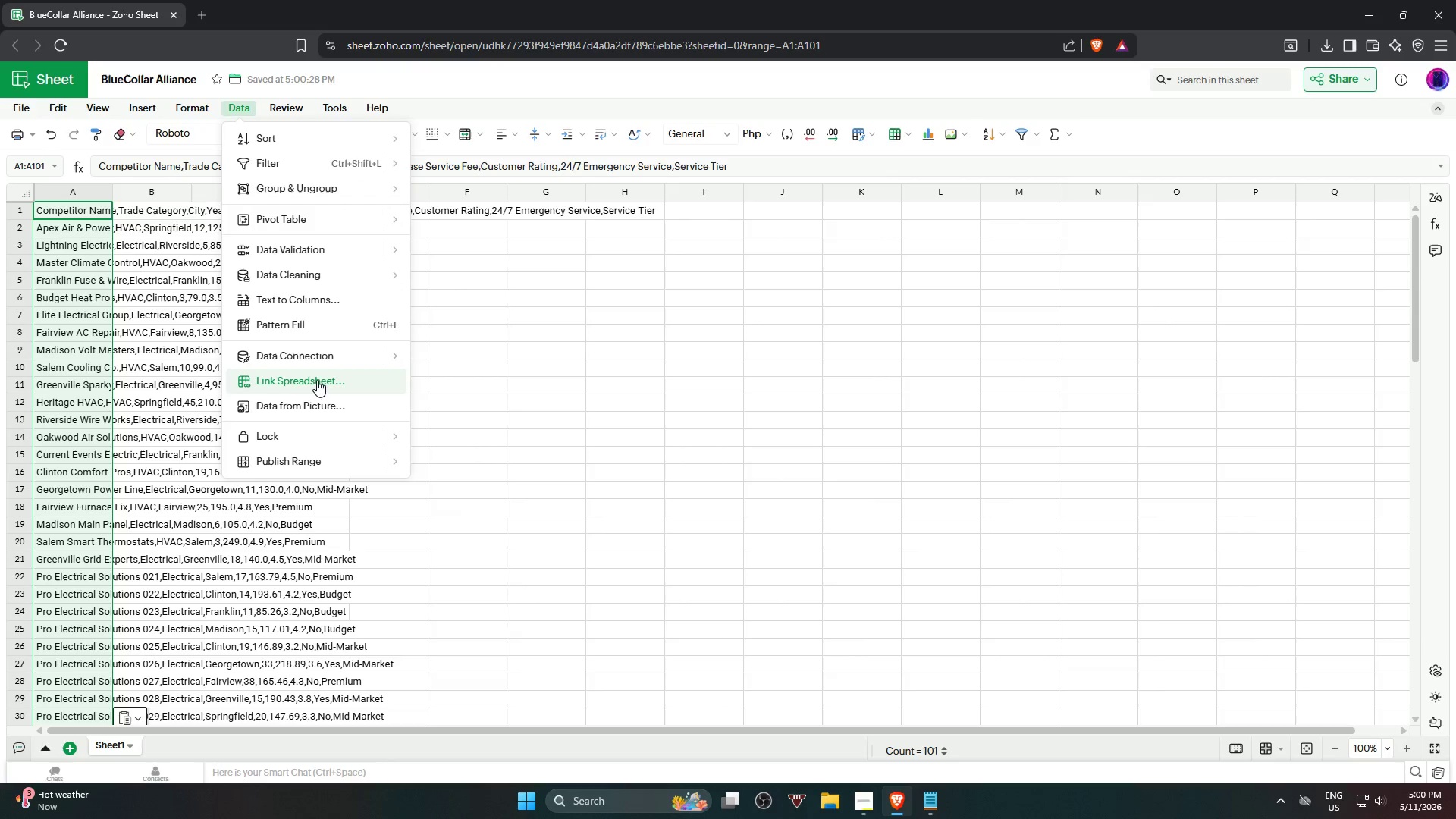 
left_click([336, 303])
 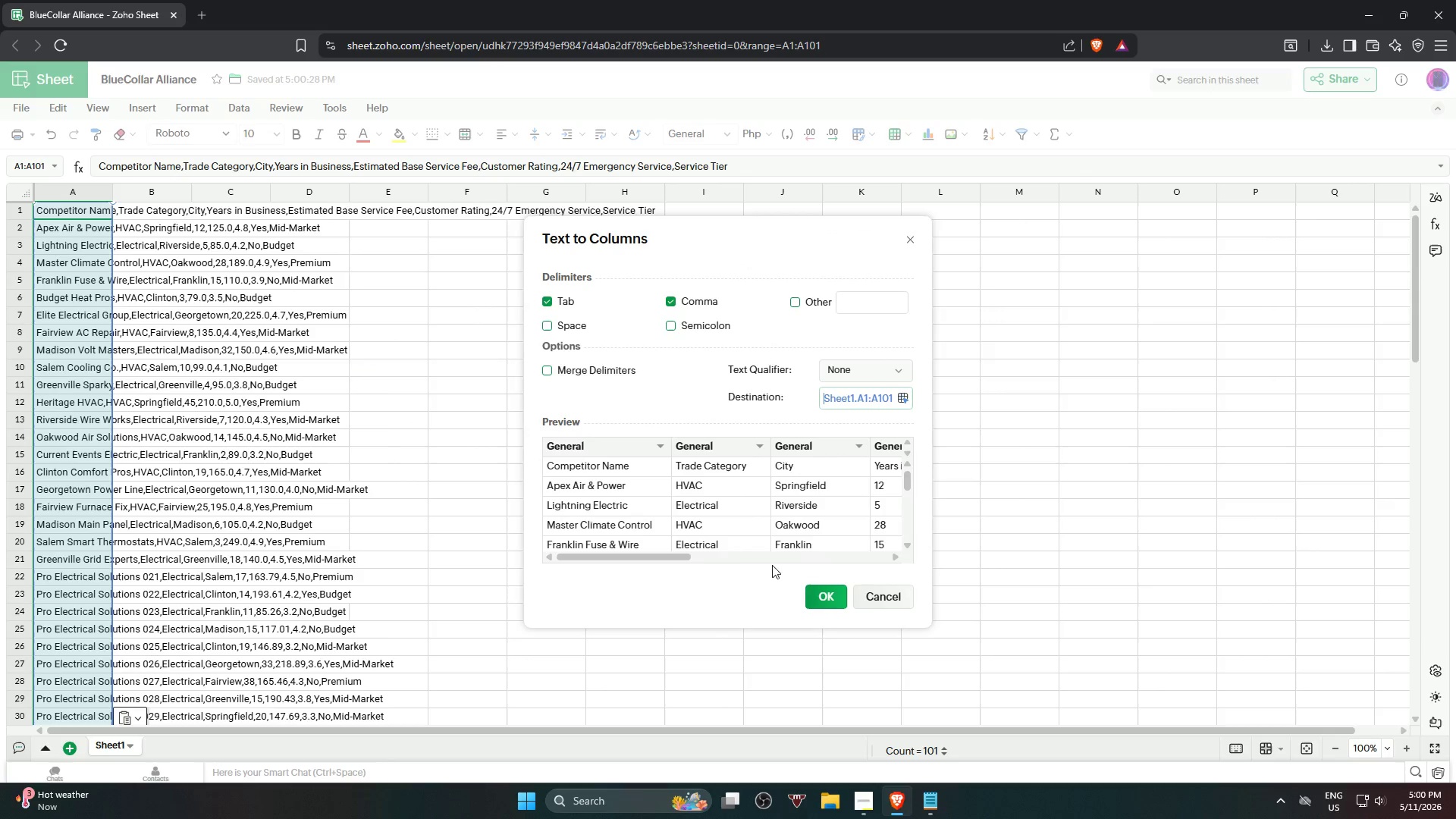 
left_click_drag(start_coordinate=[648, 559], to_coordinate=[866, 557])
 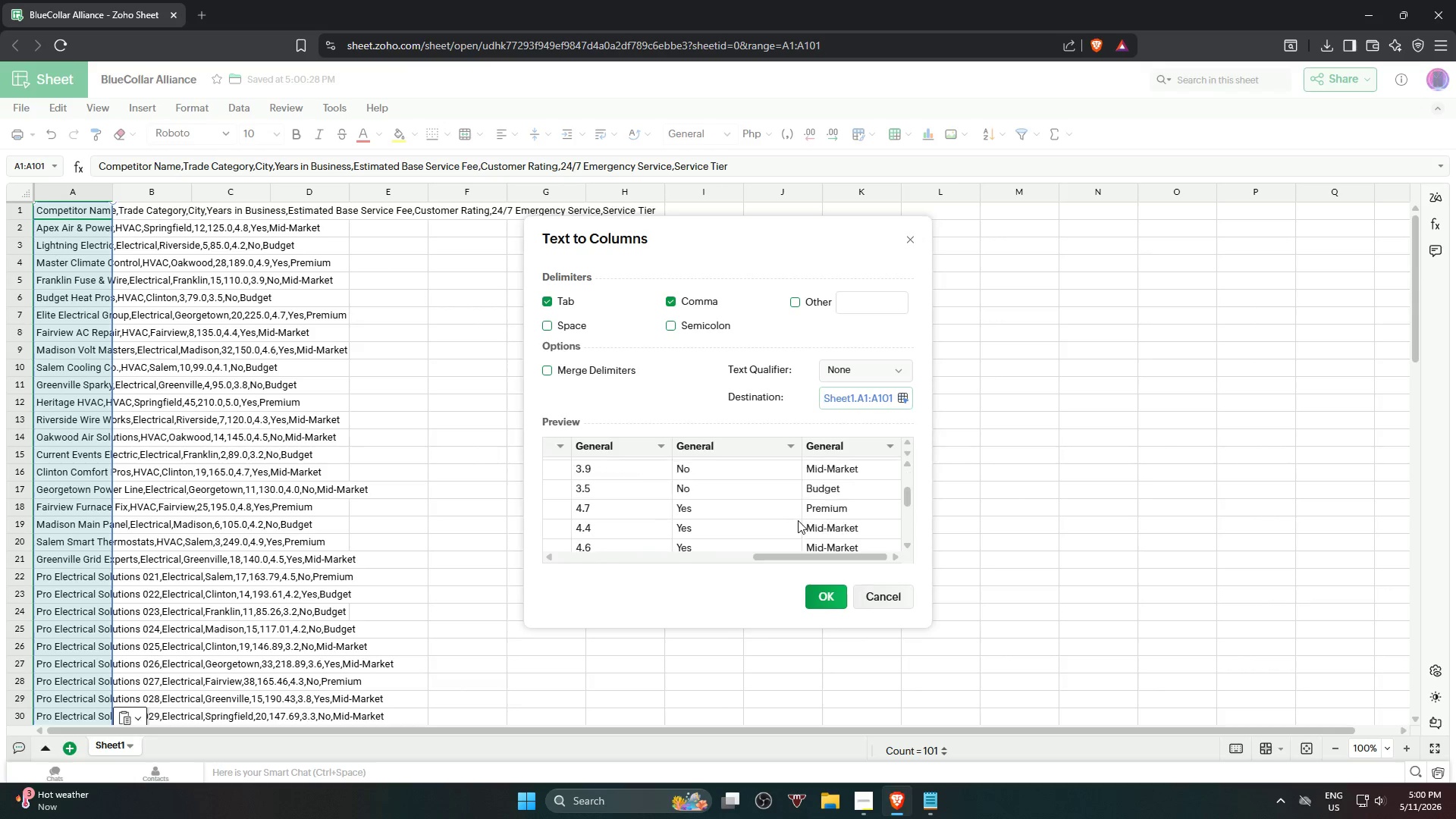 
scroll: coordinate [811, 548], scroll_direction: none, amount: 0.0
 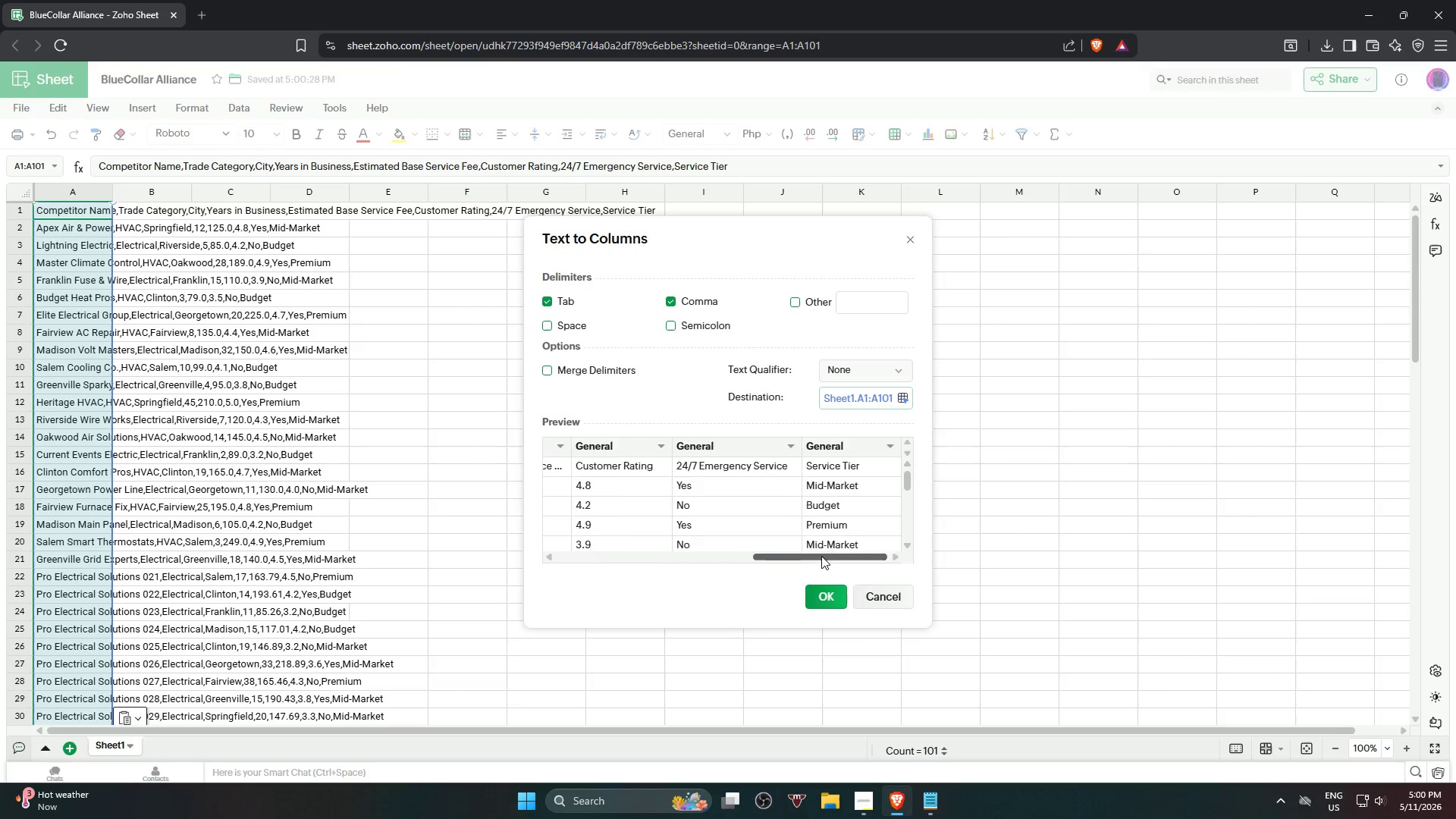 
left_click_drag(start_coordinate=[821, 556], to_coordinate=[855, 552])
 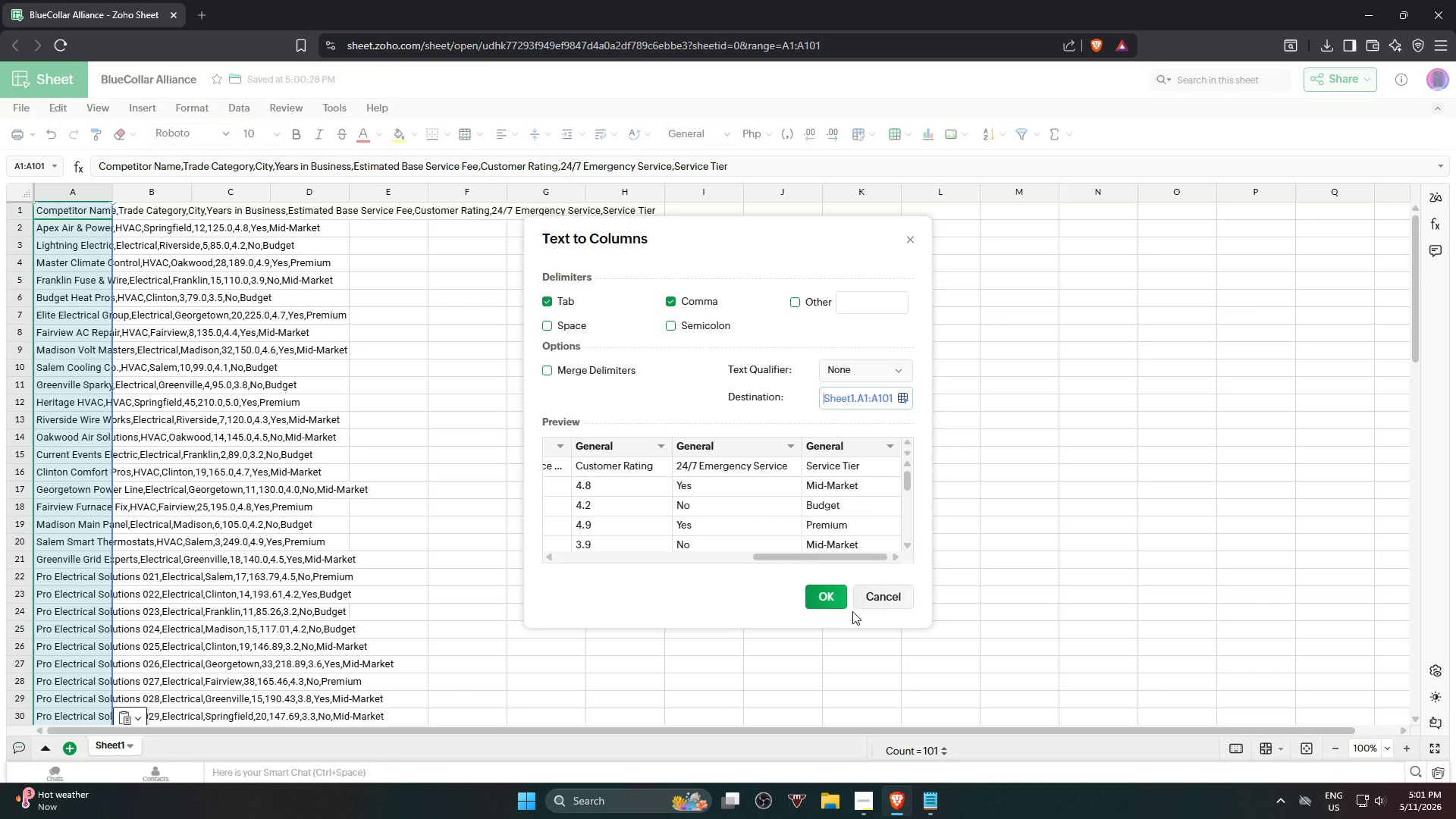 
wait(25.61)
 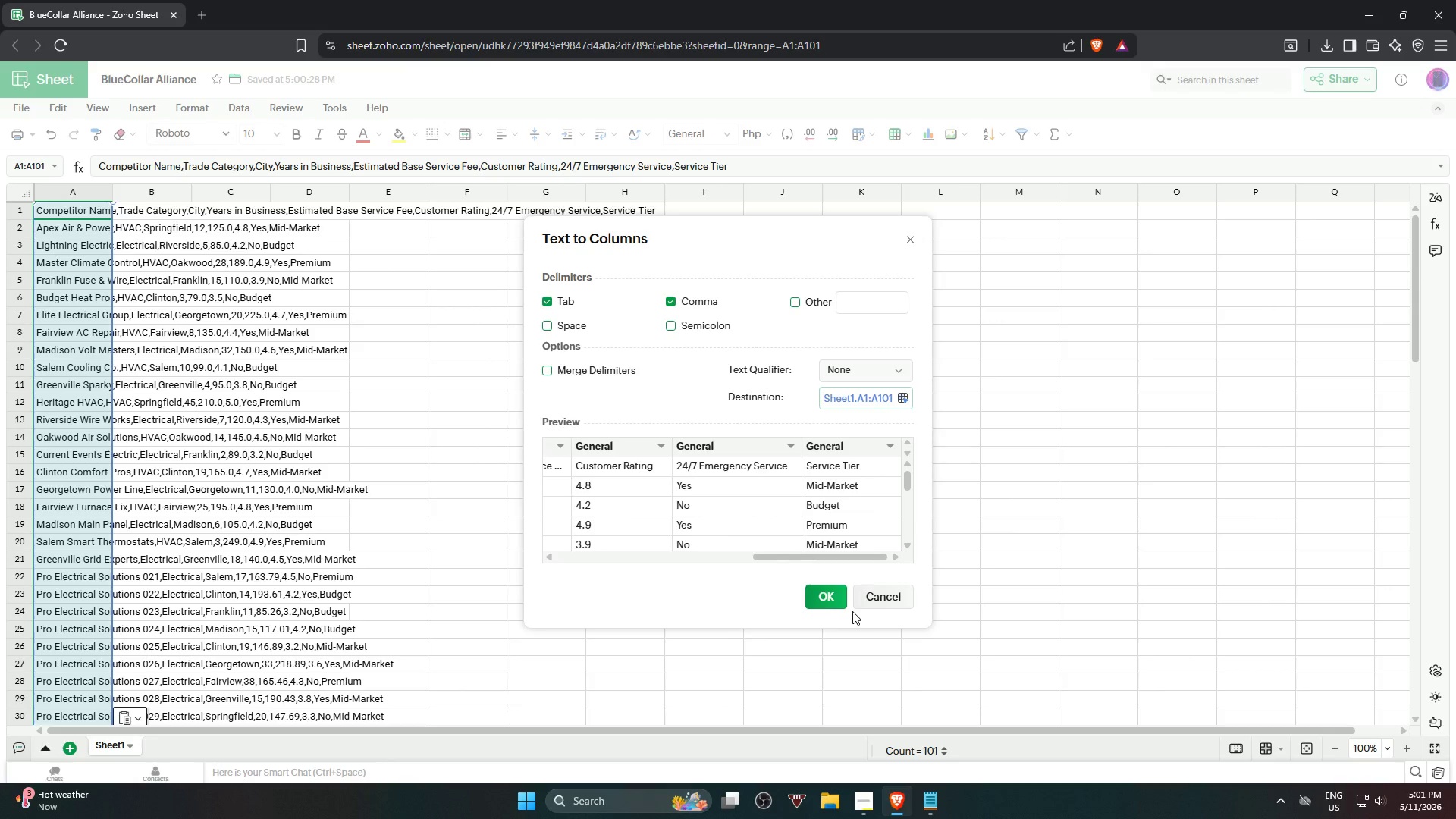 
left_click([830, 593])
 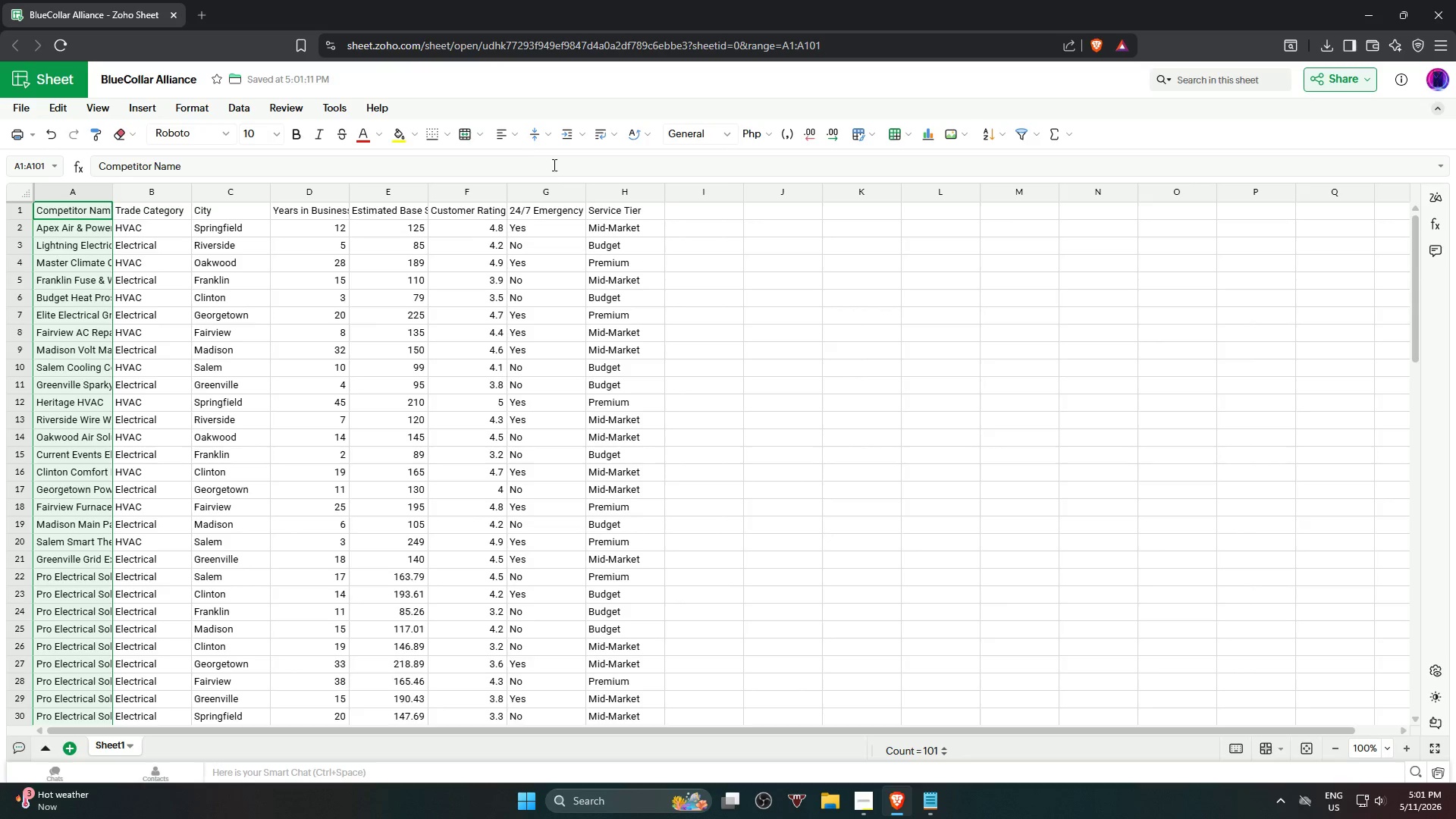 
double_click([586, 193])
 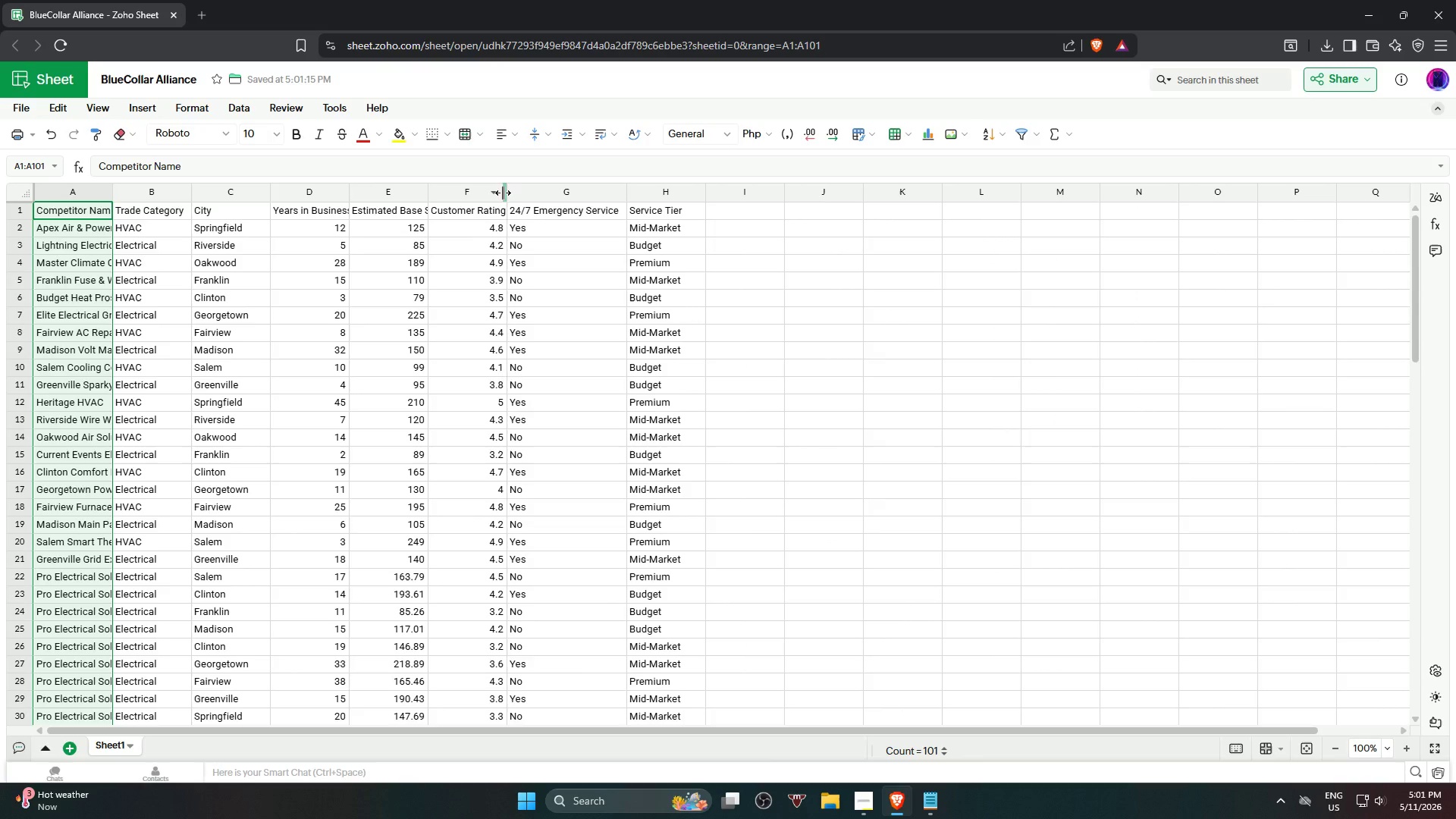 
double_click([503, 193])
 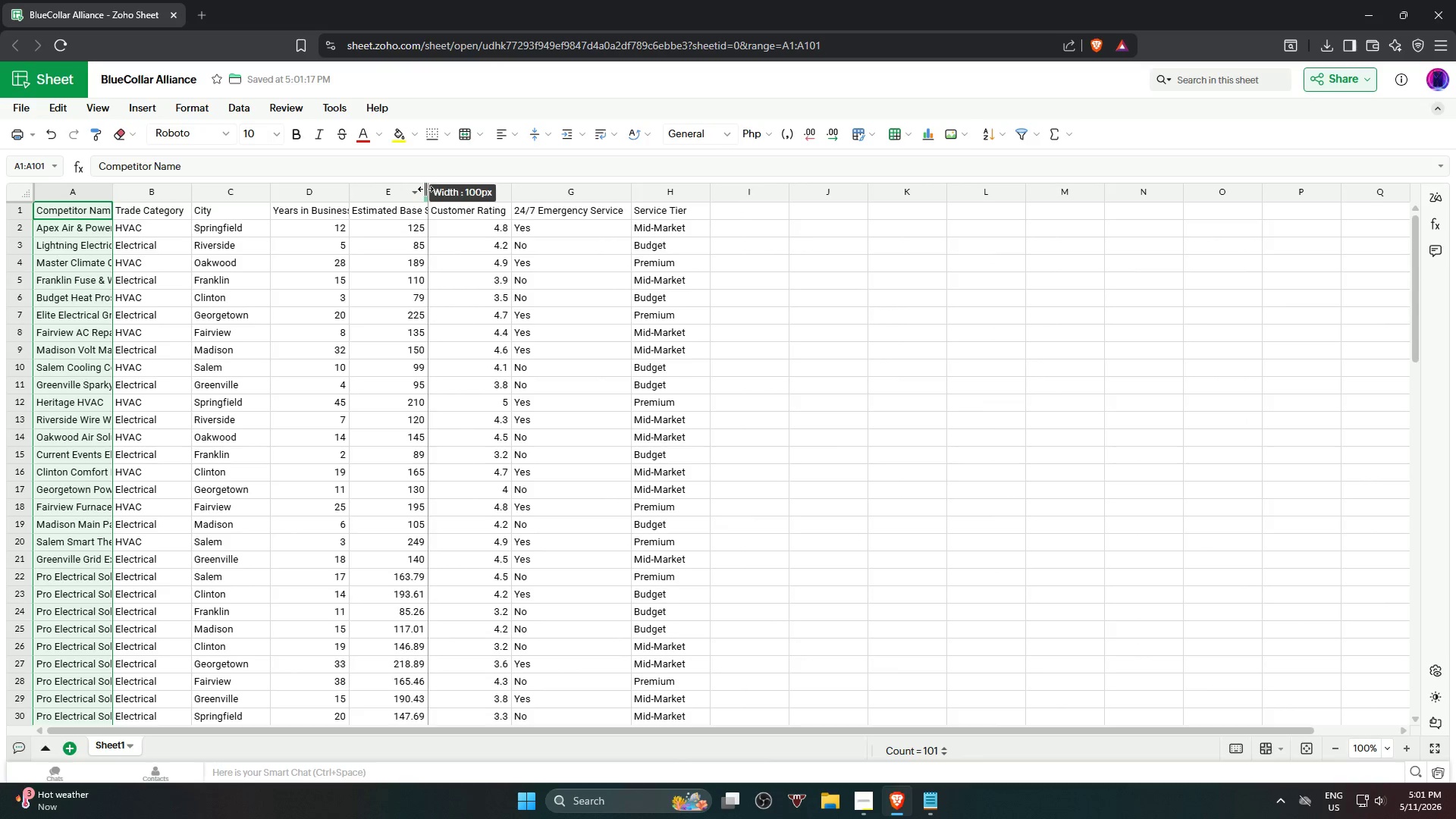 
double_click([425, 189])
 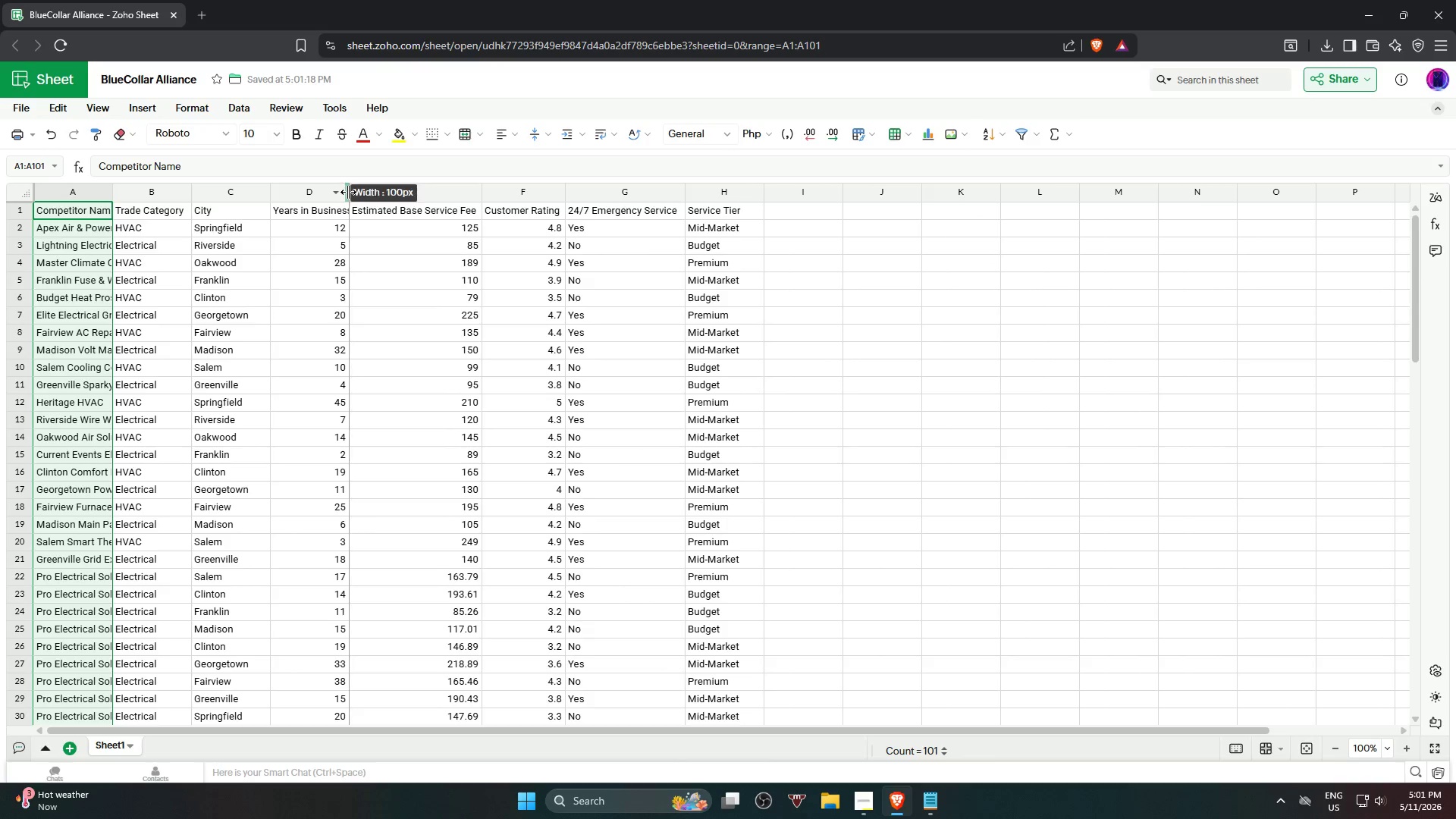 
double_click([348, 192])
 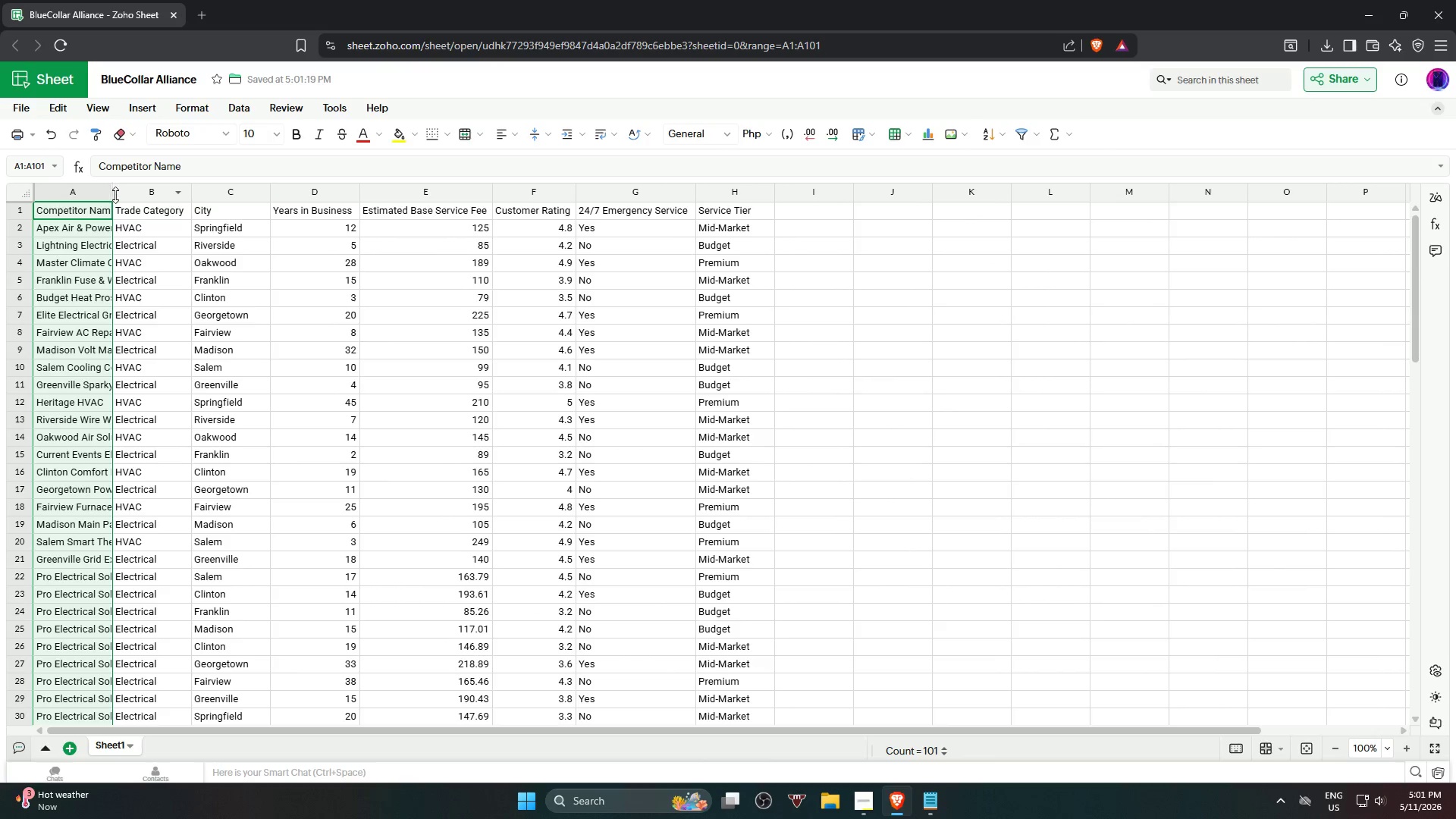 
double_click([113, 193])
 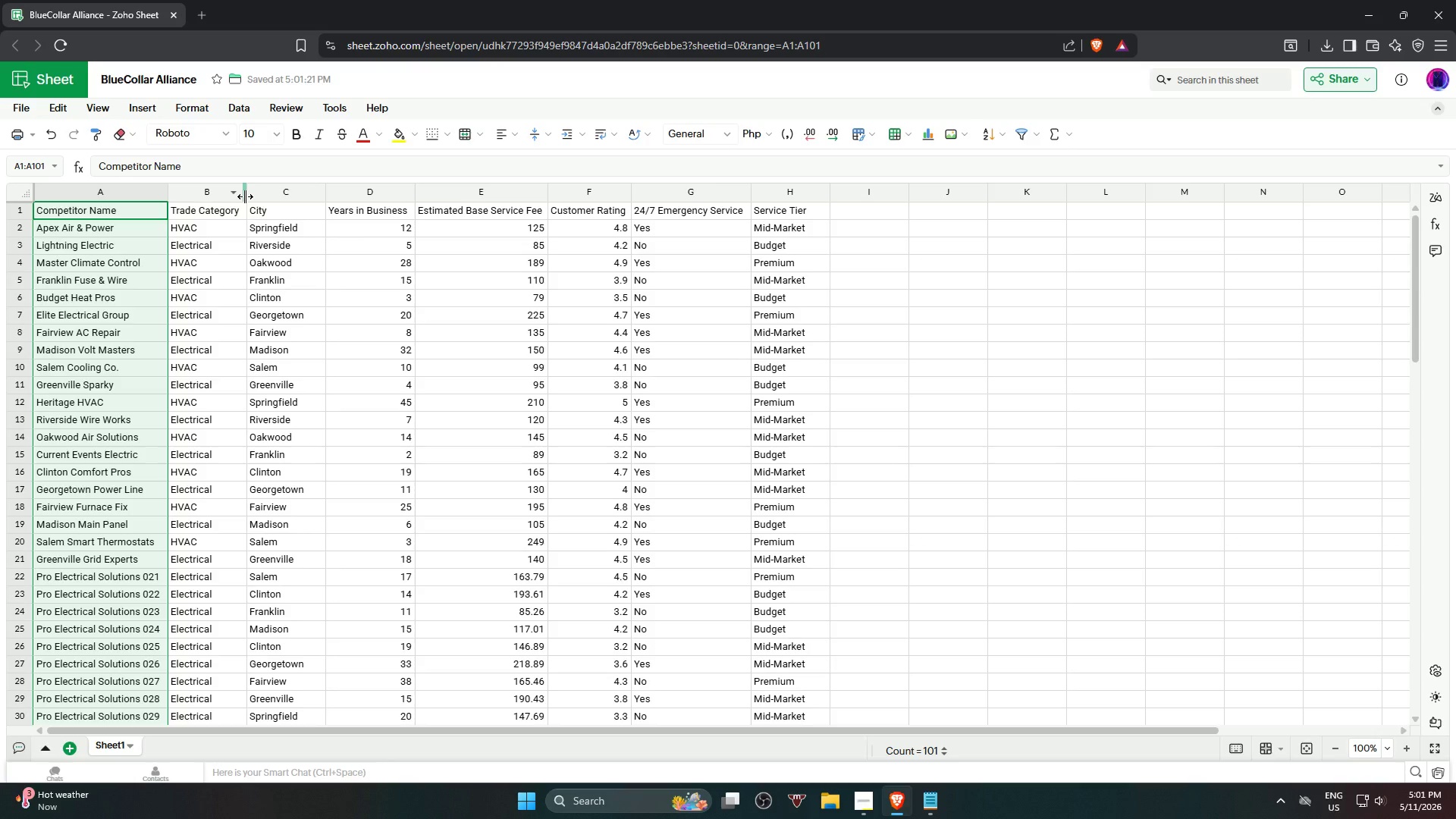 
scroll: coordinate [964, 418], scroll_direction: down, amount: 12.0
 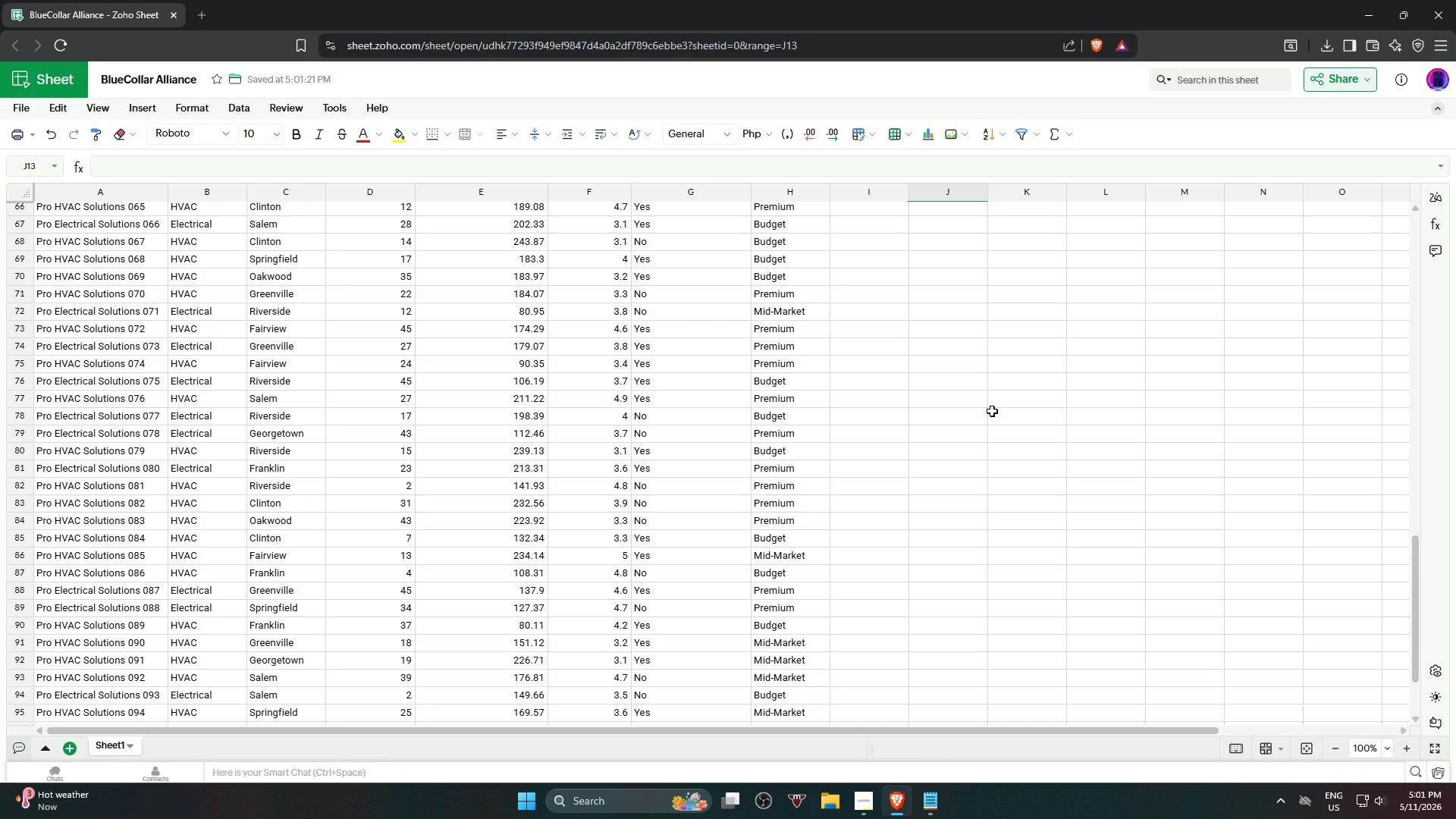 
wait(27.03)
 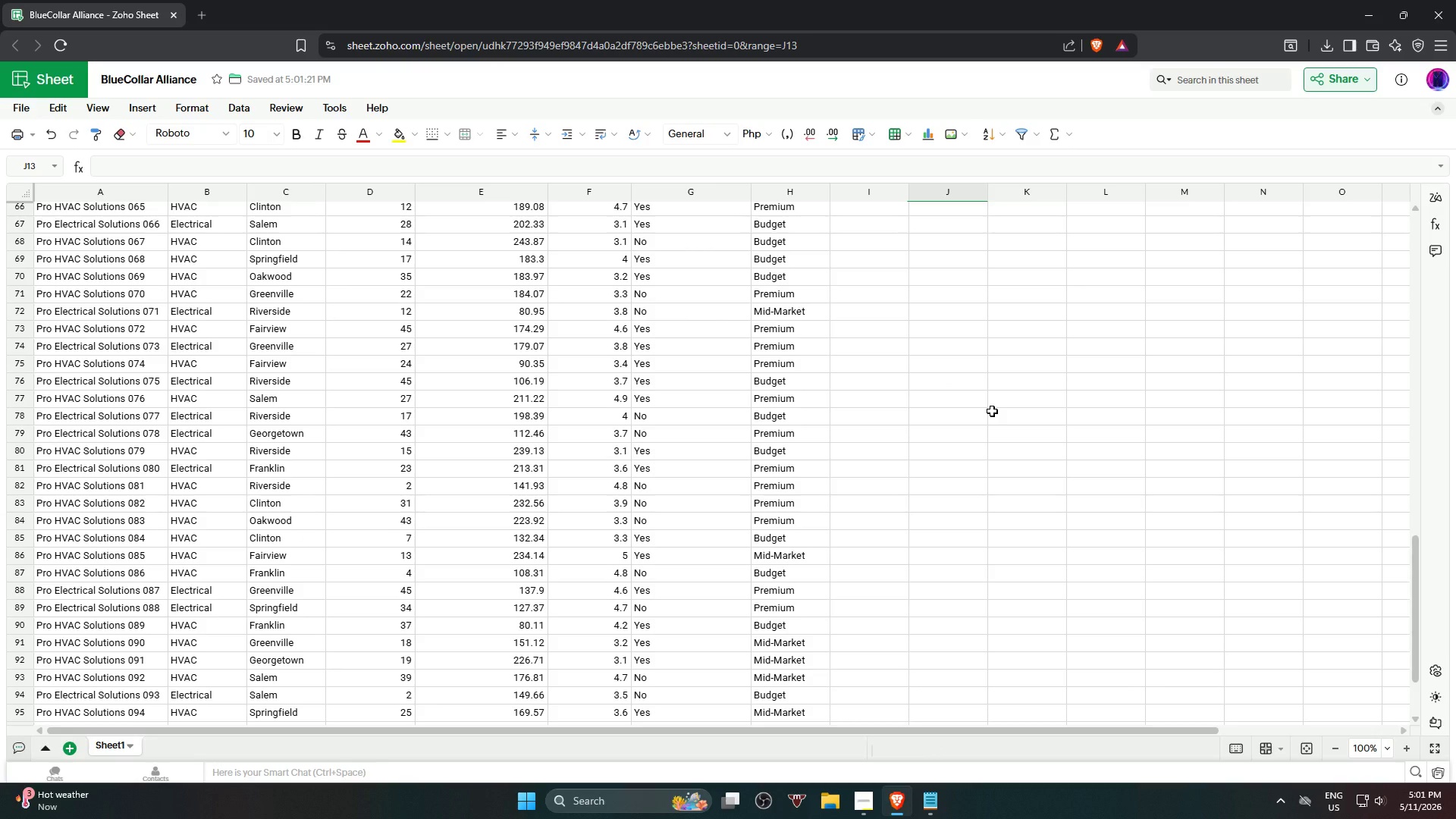 
left_click([993, 408])
 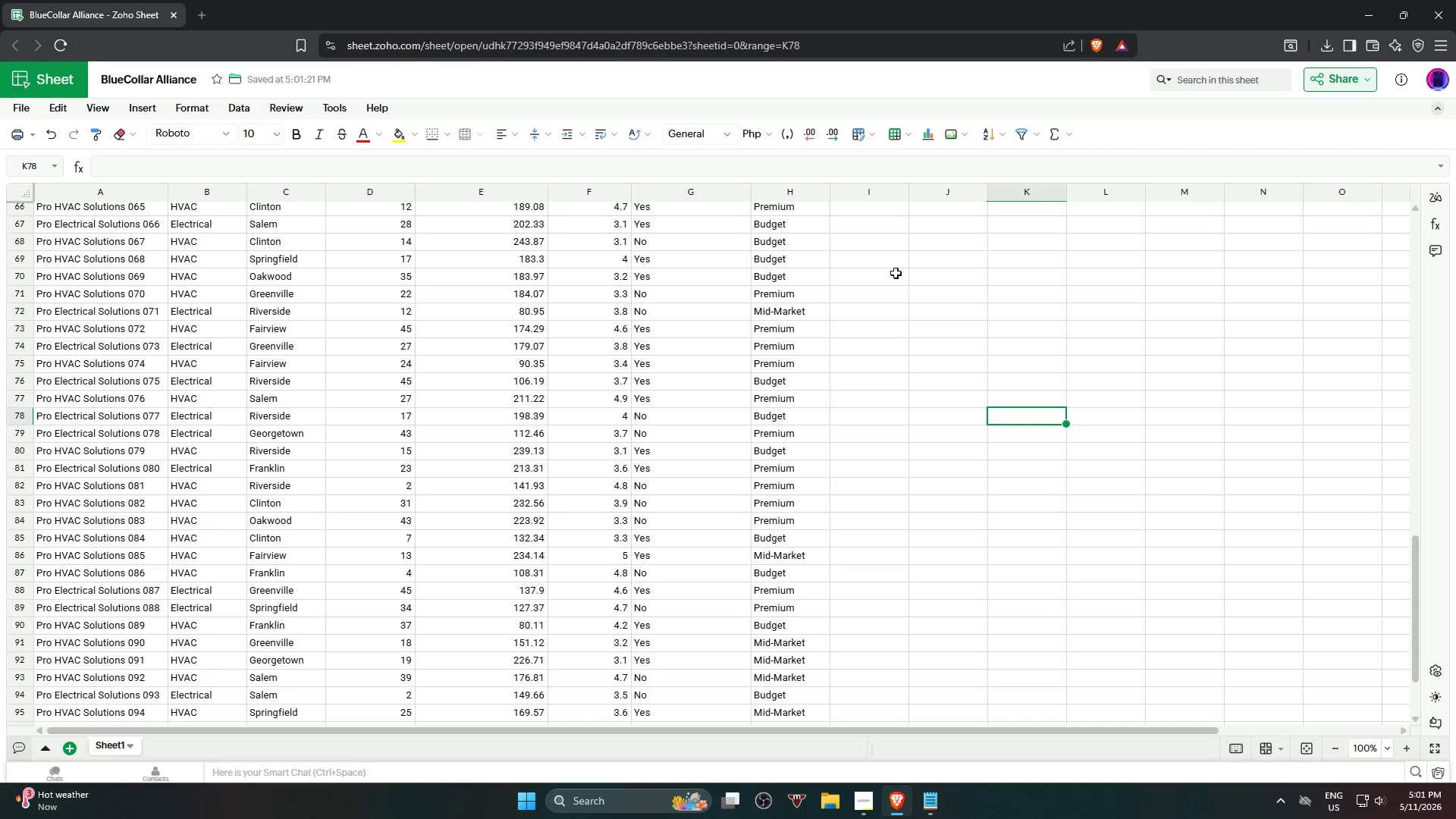 
double_click([896, 273])
 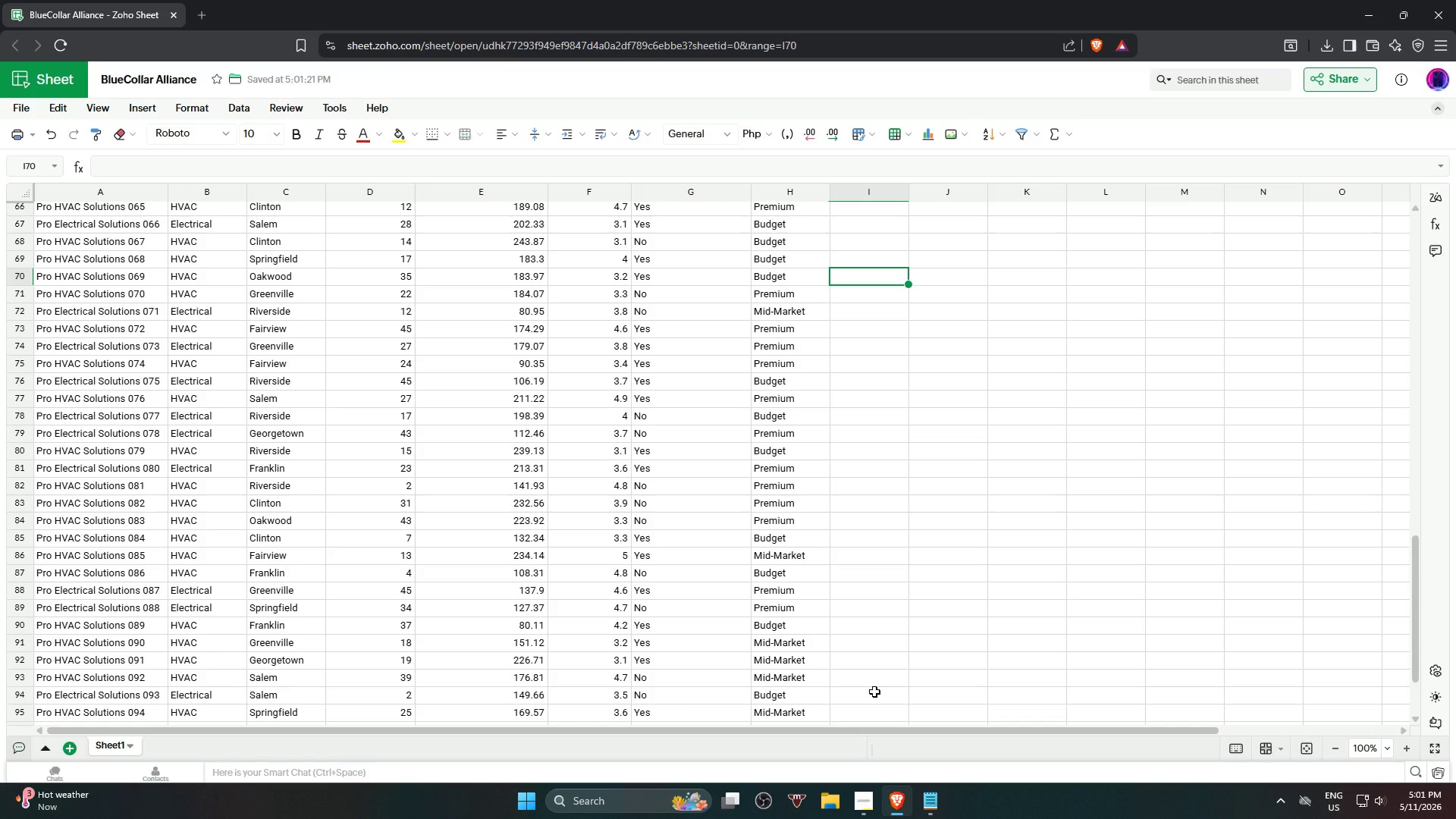 
left_click([870, 815])